 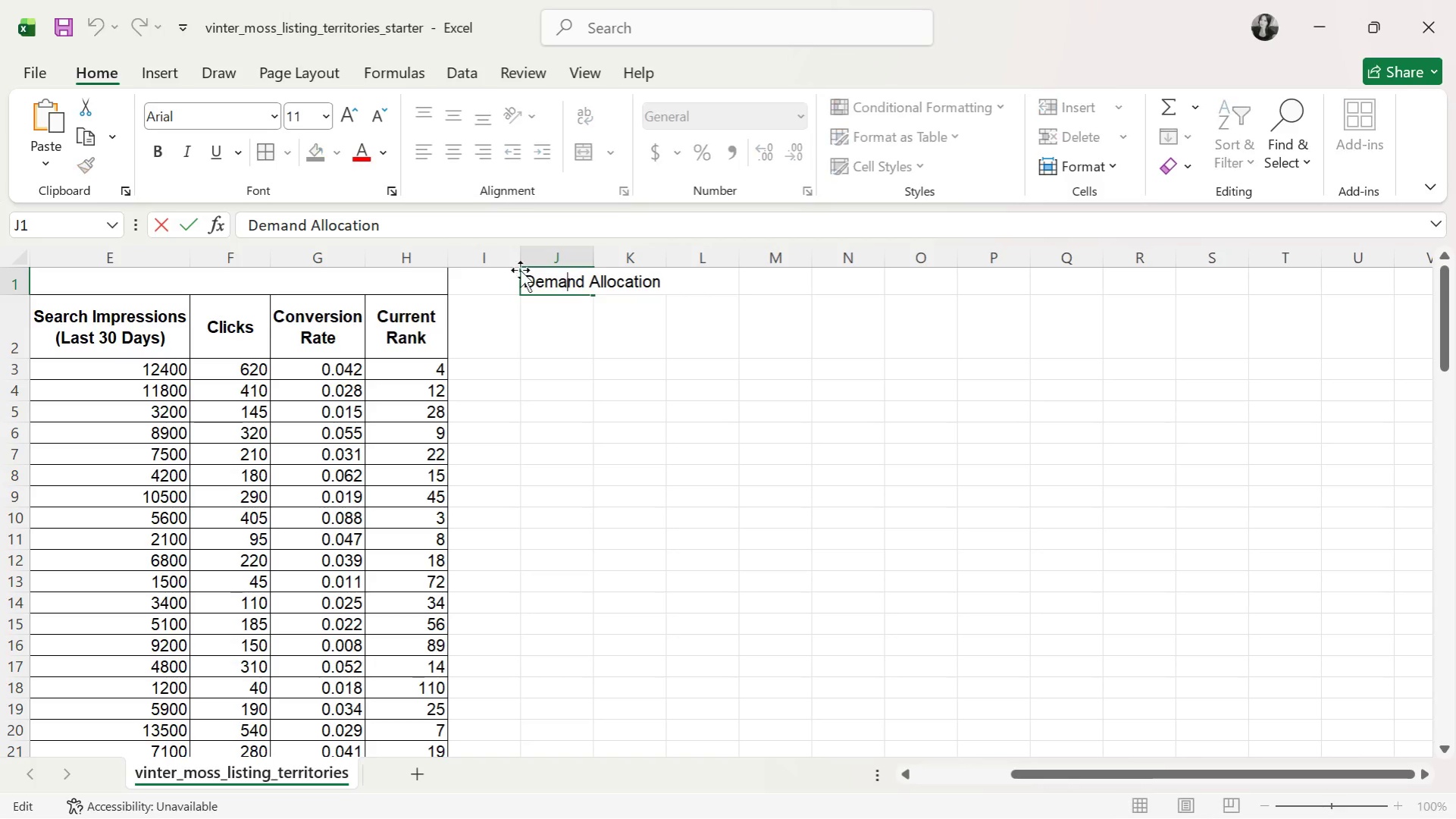 
triple_click([433, 228])
 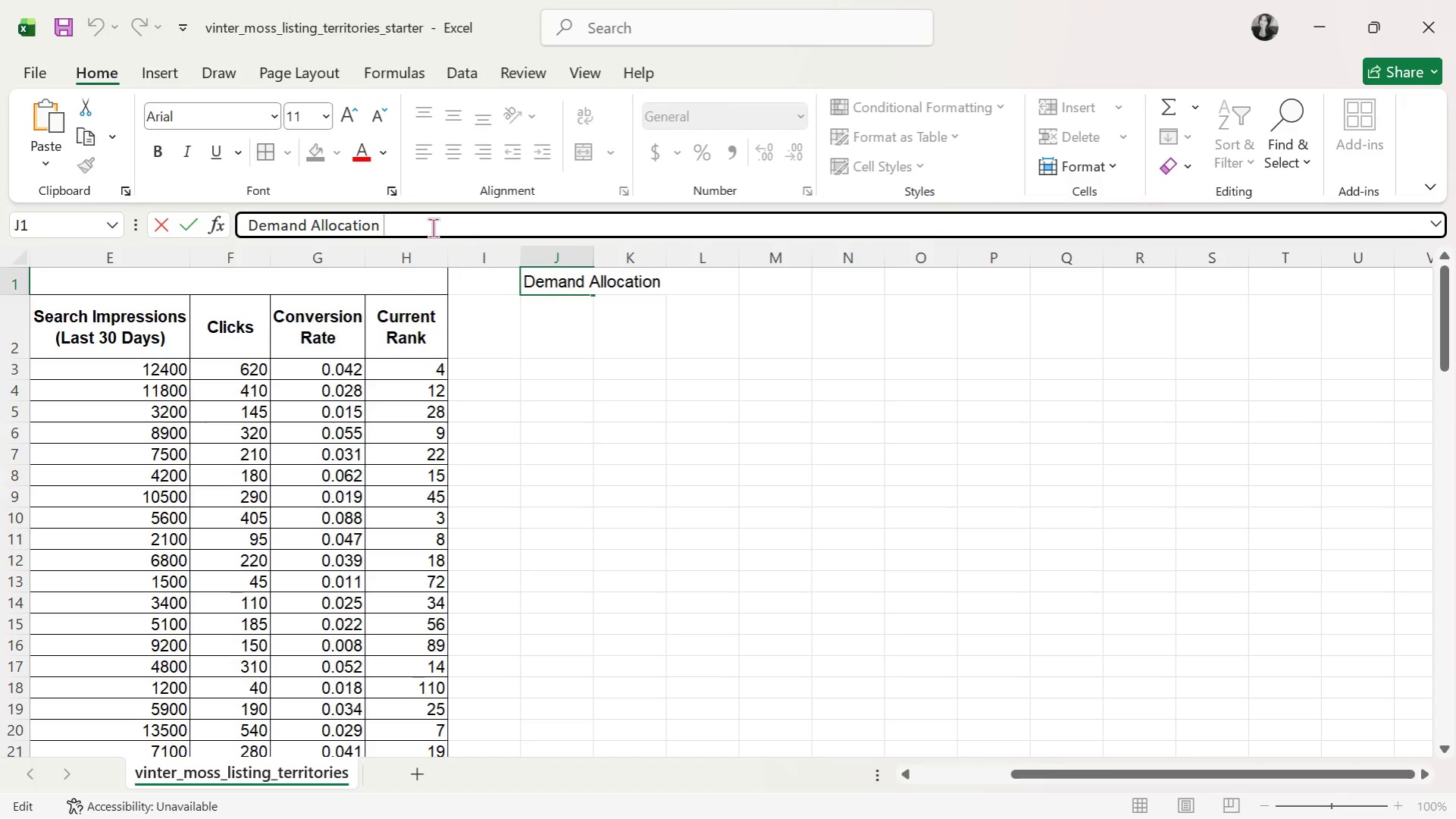 
key(Control+ControlLeft)
 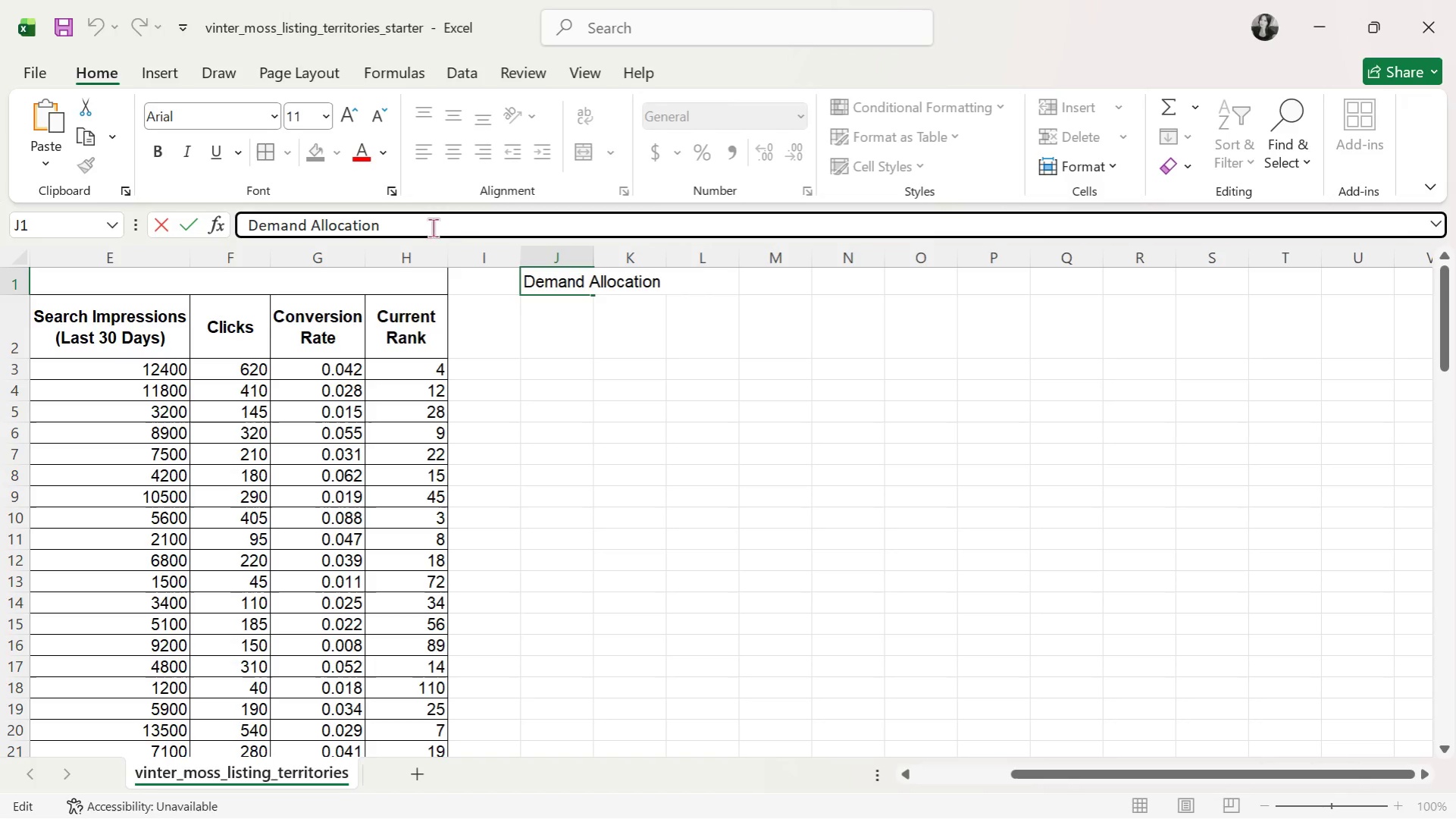 
key(Control+V)
 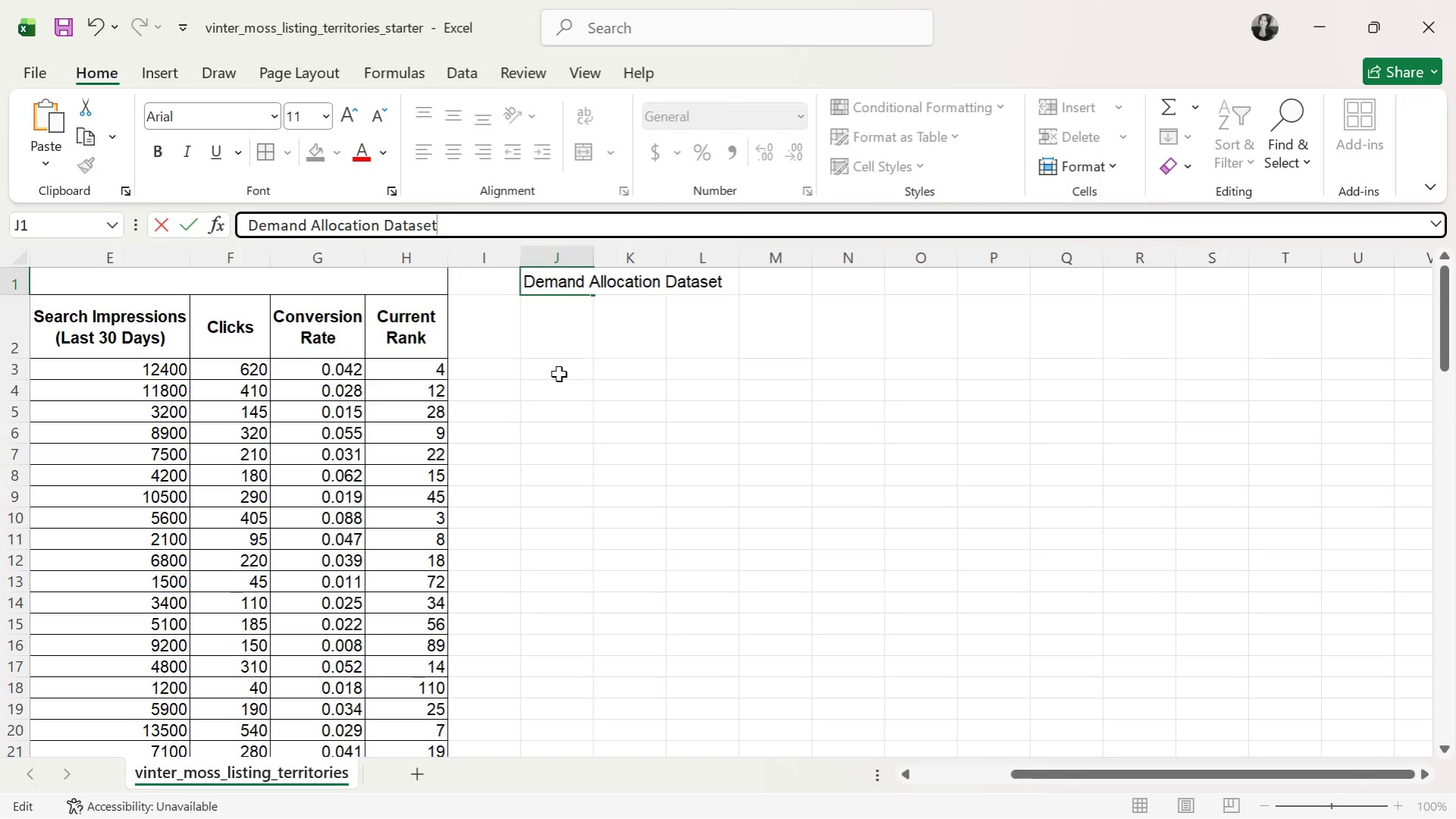 
left_click([562, 374])
 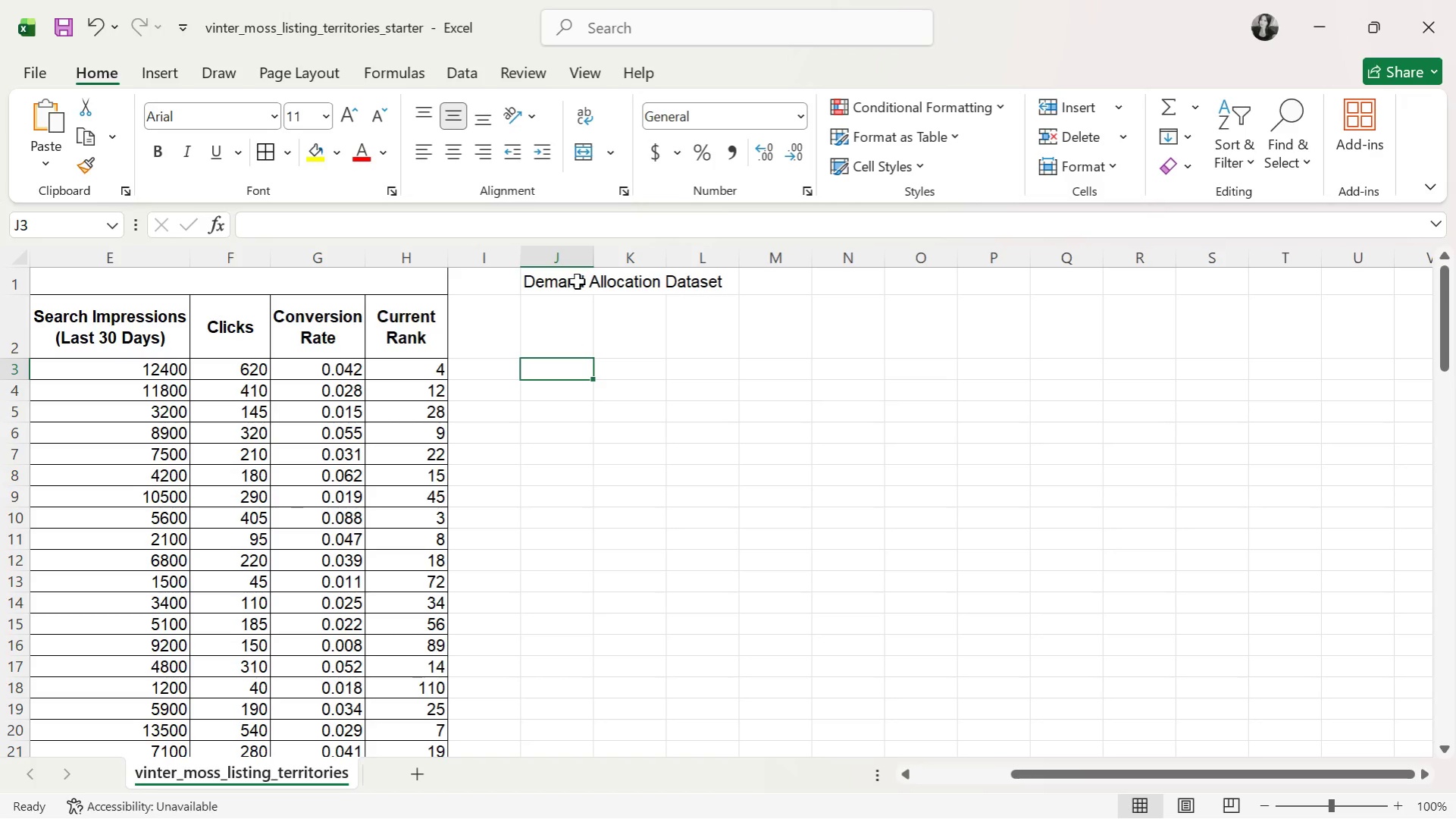 
left_click([577, 281])
 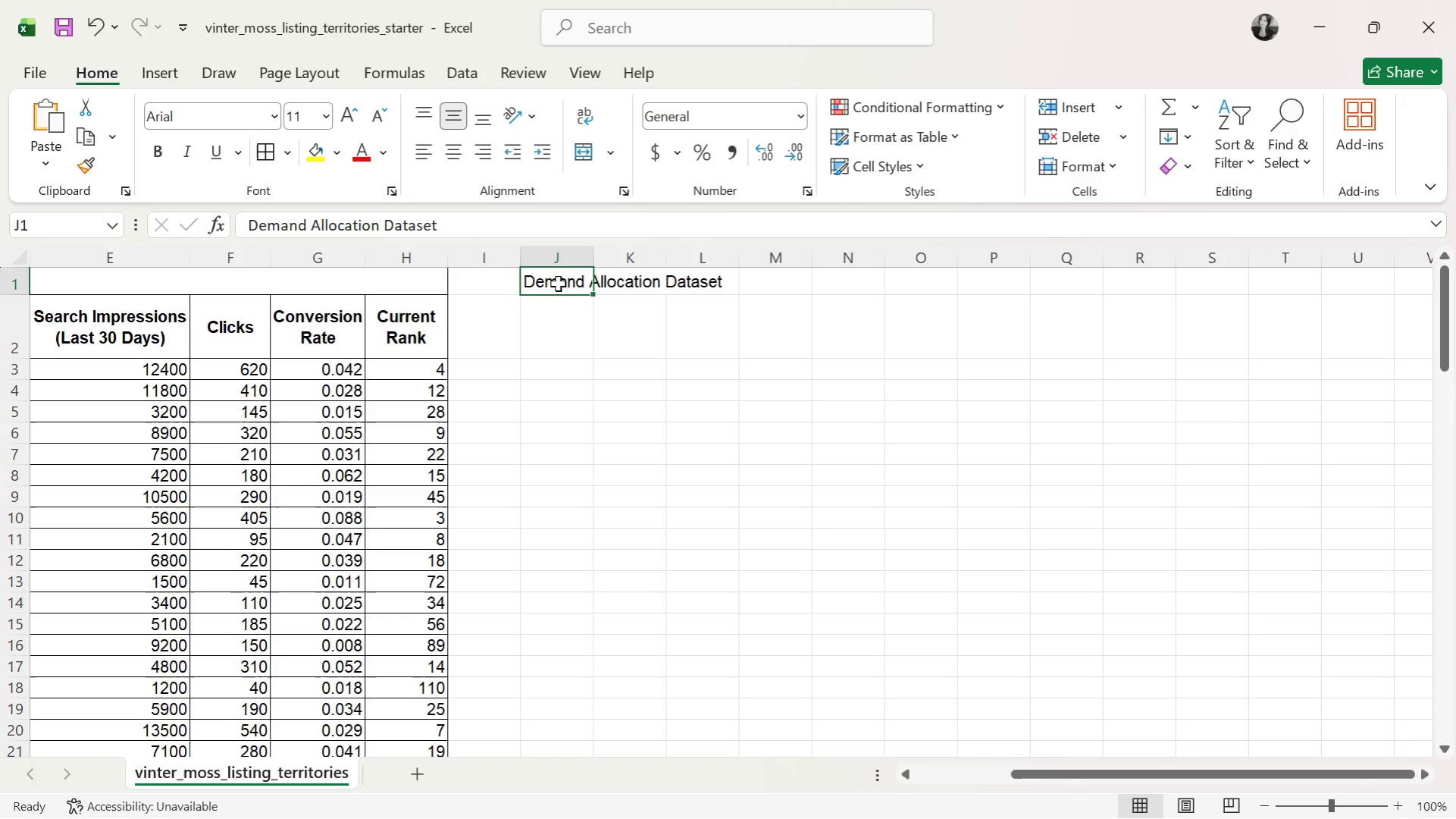 
left_click([574, 334])
 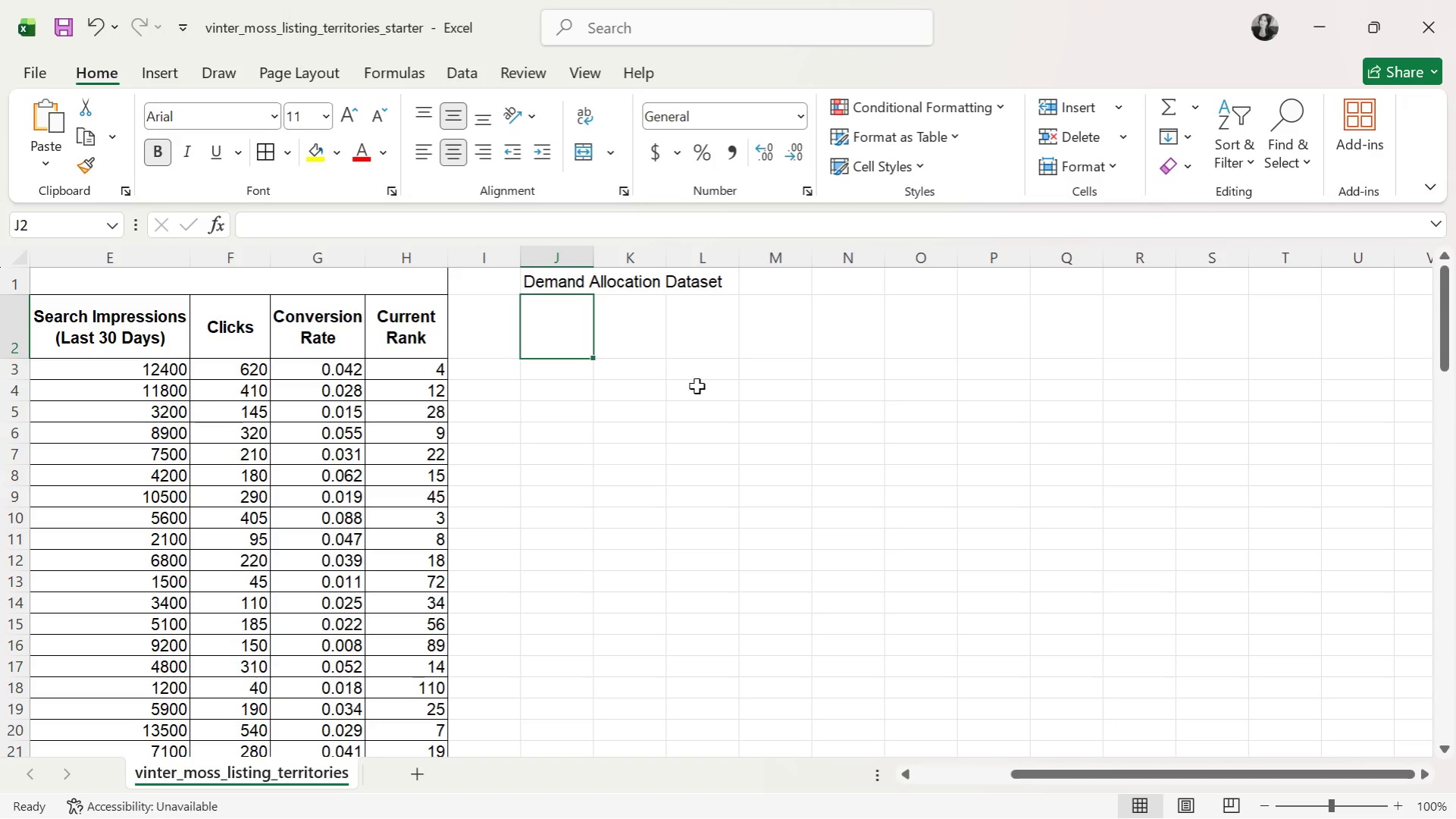 
left_click_drag(start_coordinate=[1100, 774], to_coordinate=[1141, 769])
 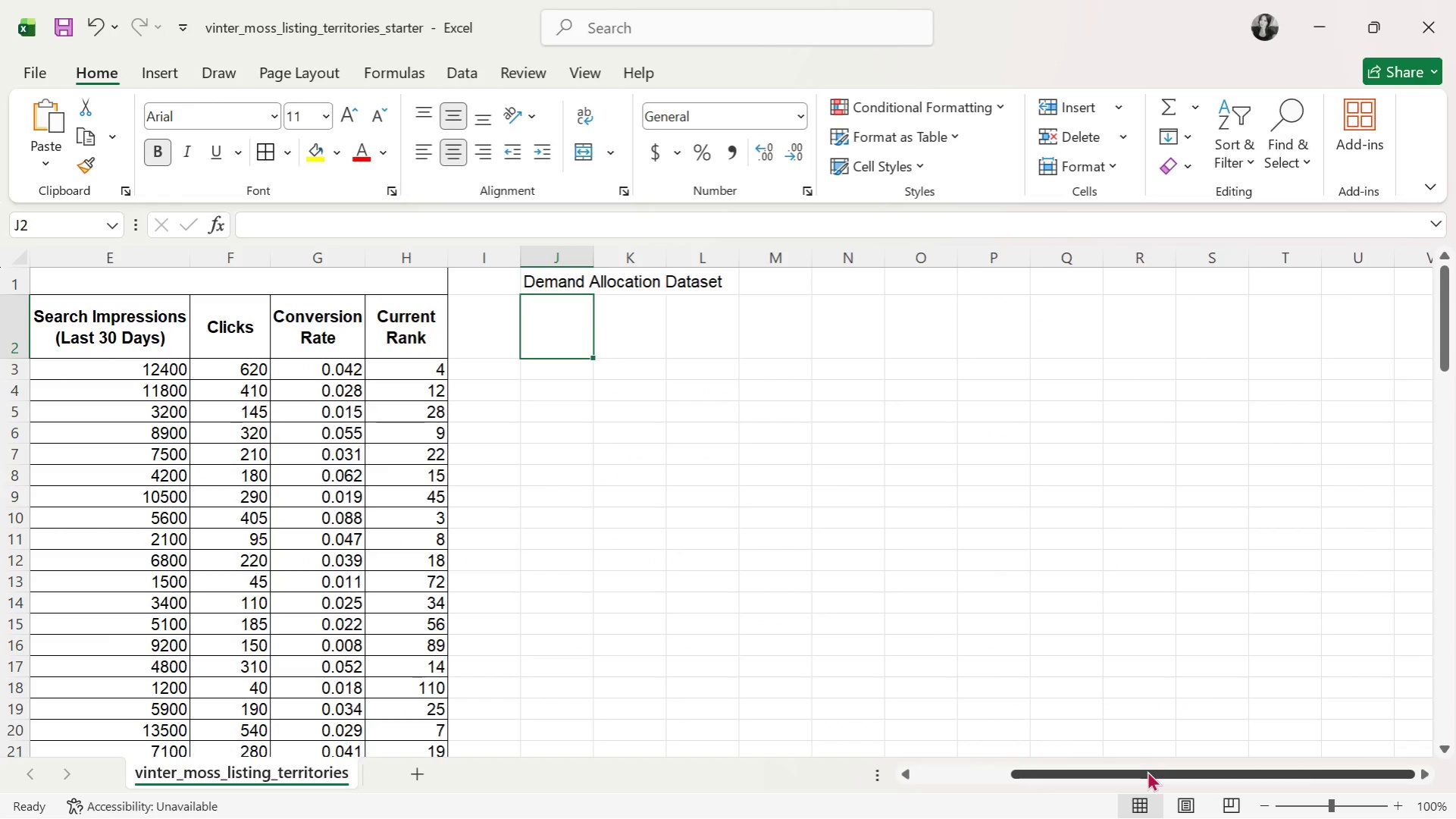 
type(Keyword)
 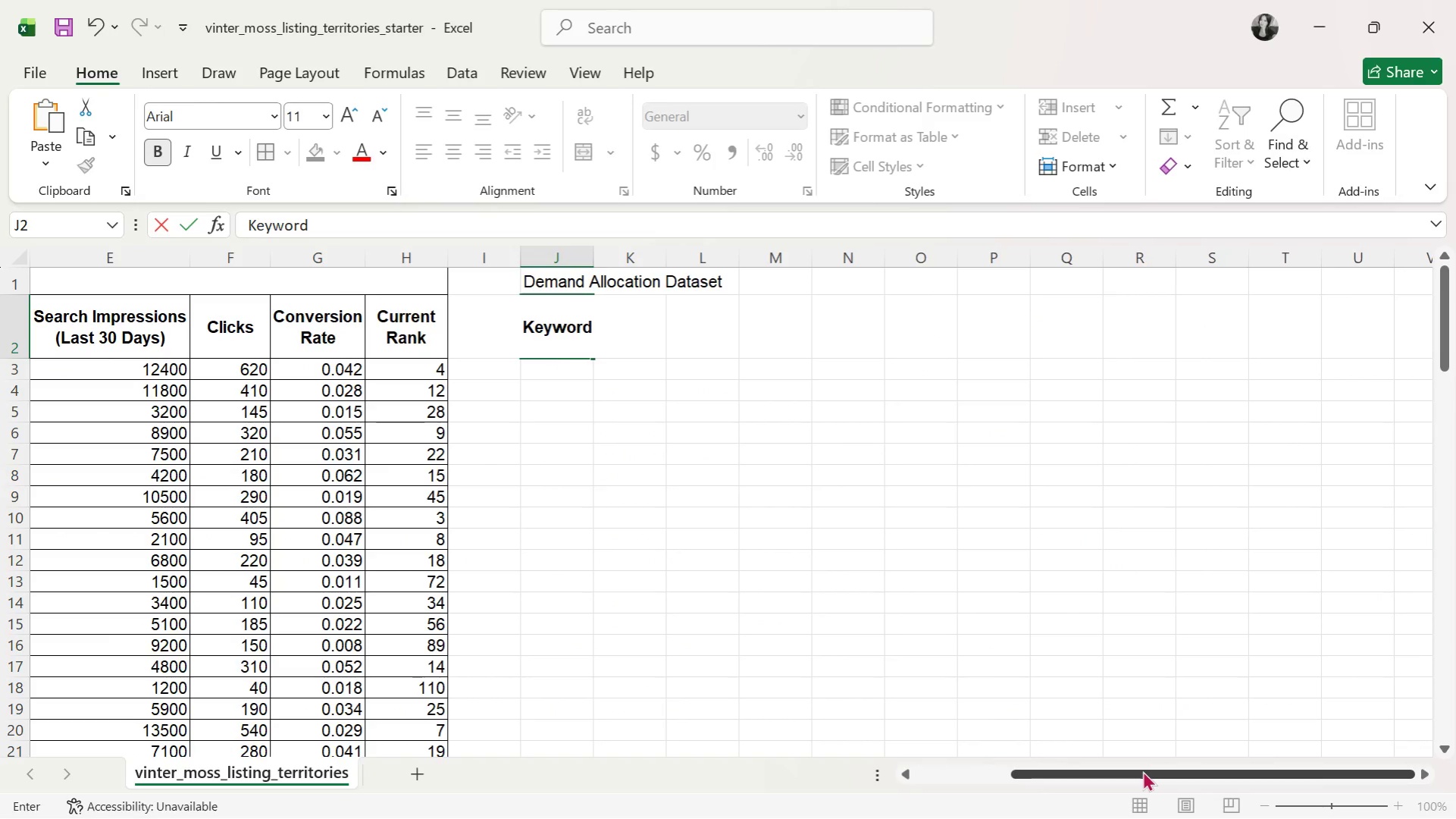 
key(ArrowRight)
 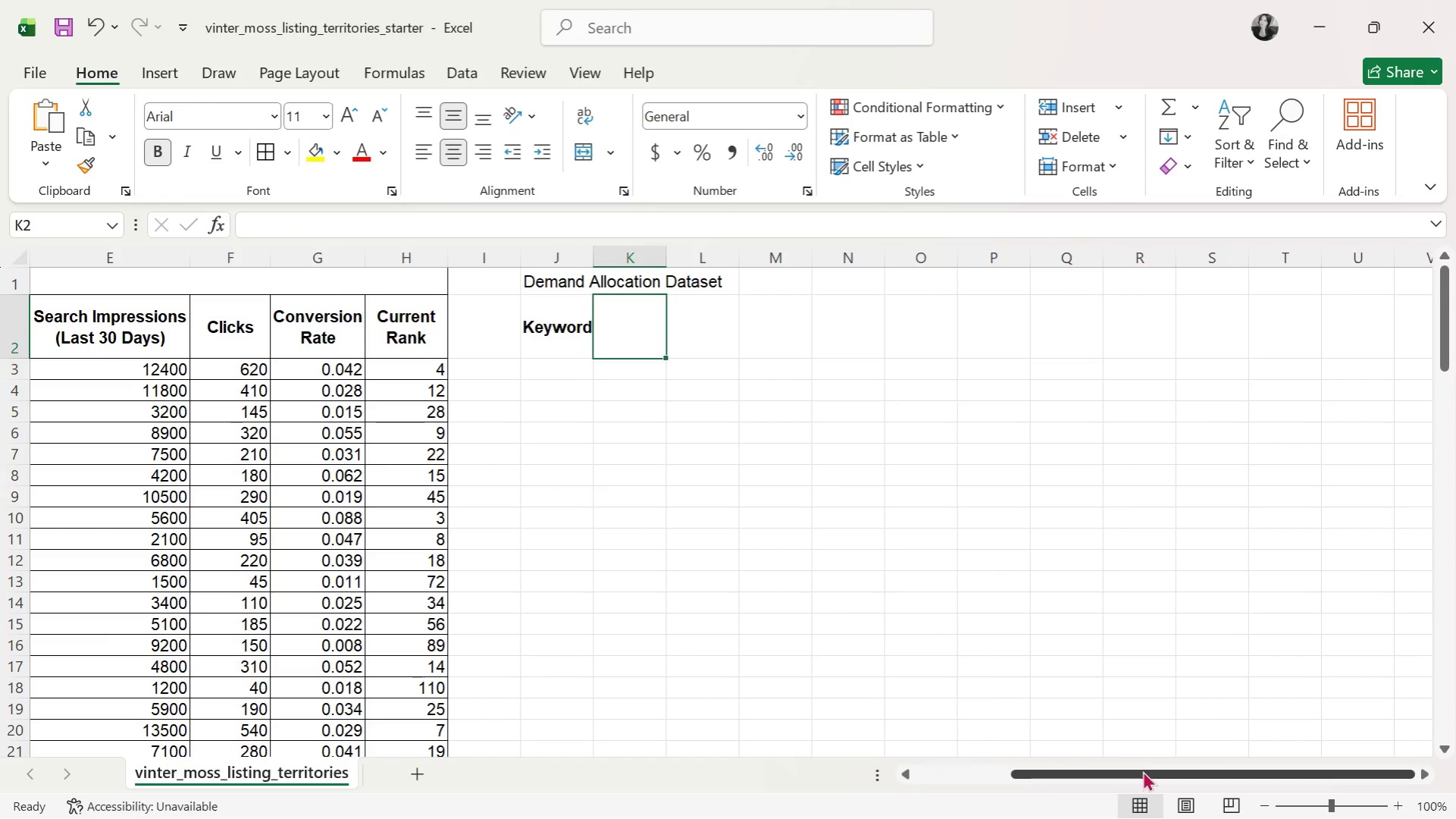 
type(Demand Wie)
key(Backspace)
key(Backspace)
type(eight)
 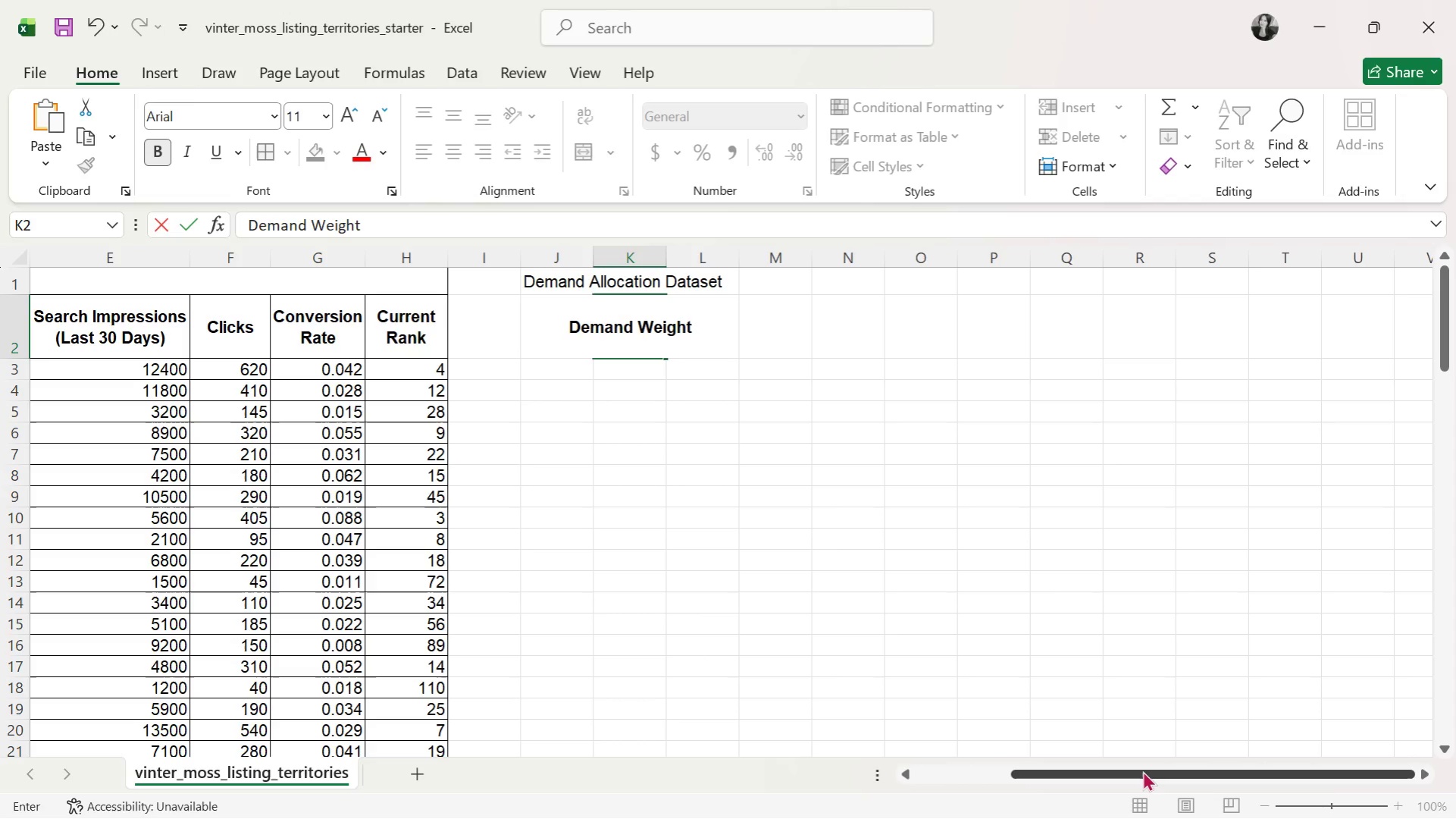 
key(ArrowRight)
 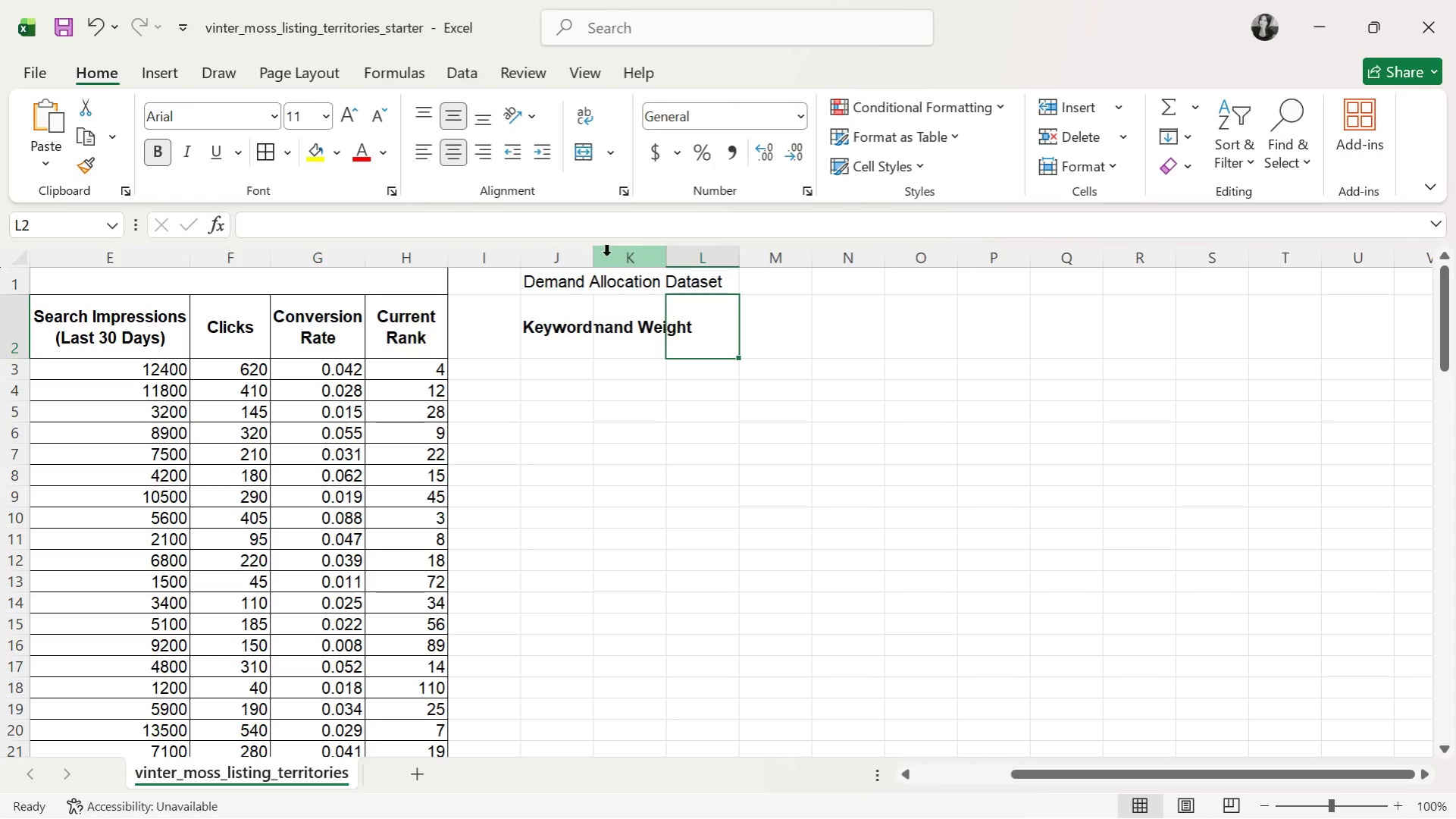 
left_click_drag(start_coordinate=[589, 254], to_coordinate=[604, 253])
 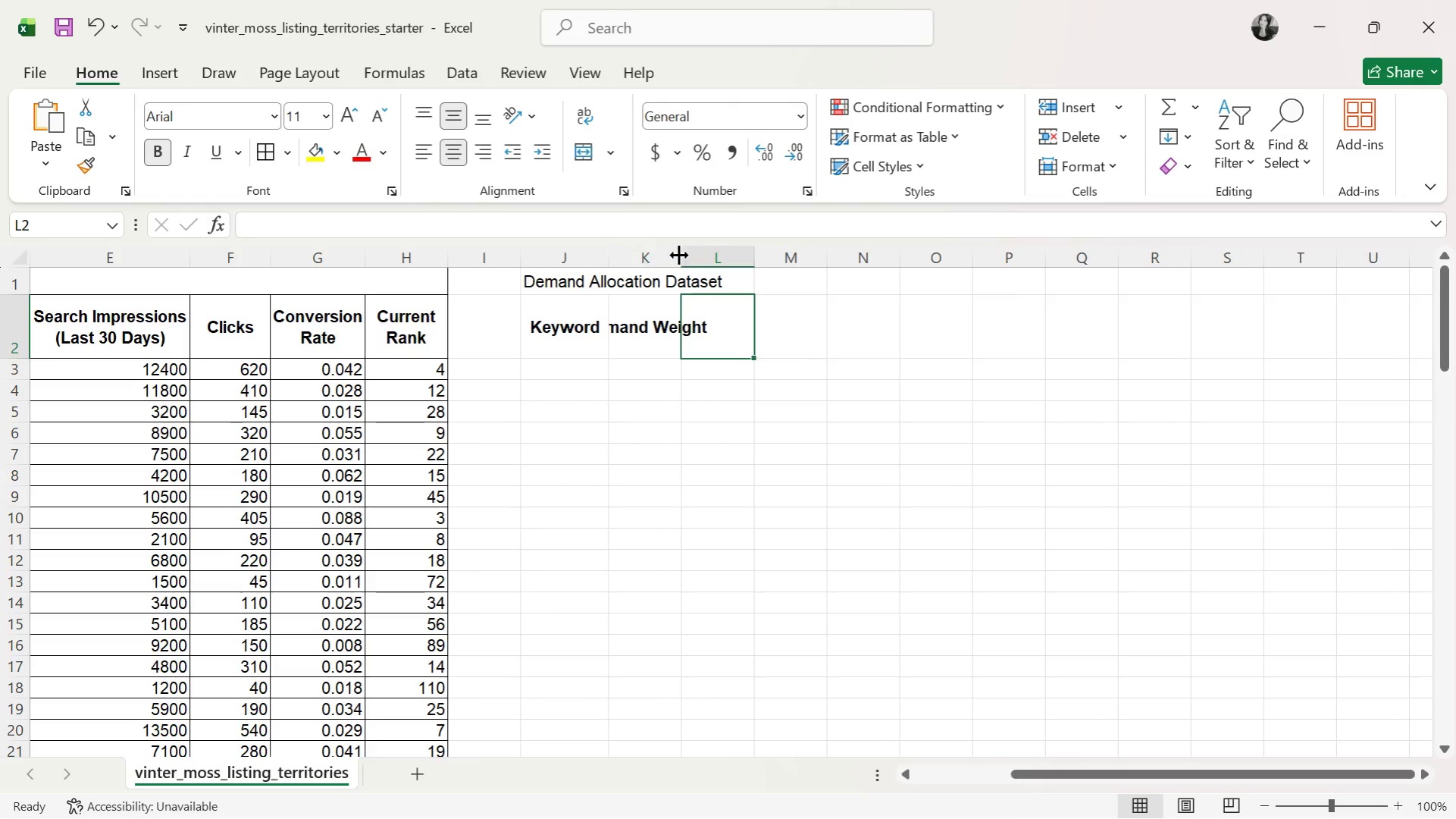 
left_click_drag(start_coordinate=[681, 255], to_coordinate=[721, 259])
 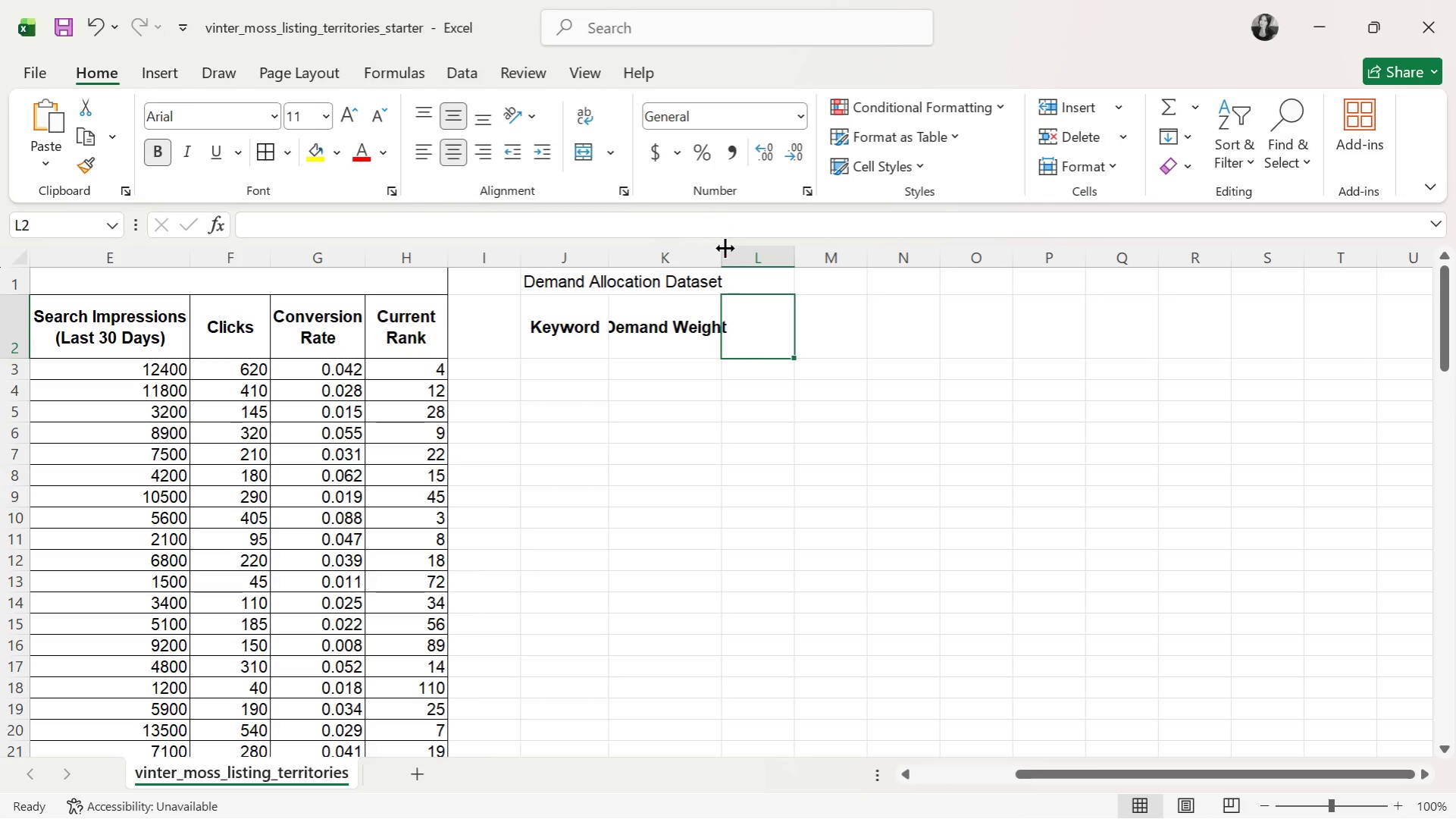 
left_click_drag(start_coordinate=[722, 254], to_coordinate=[782, 260])
 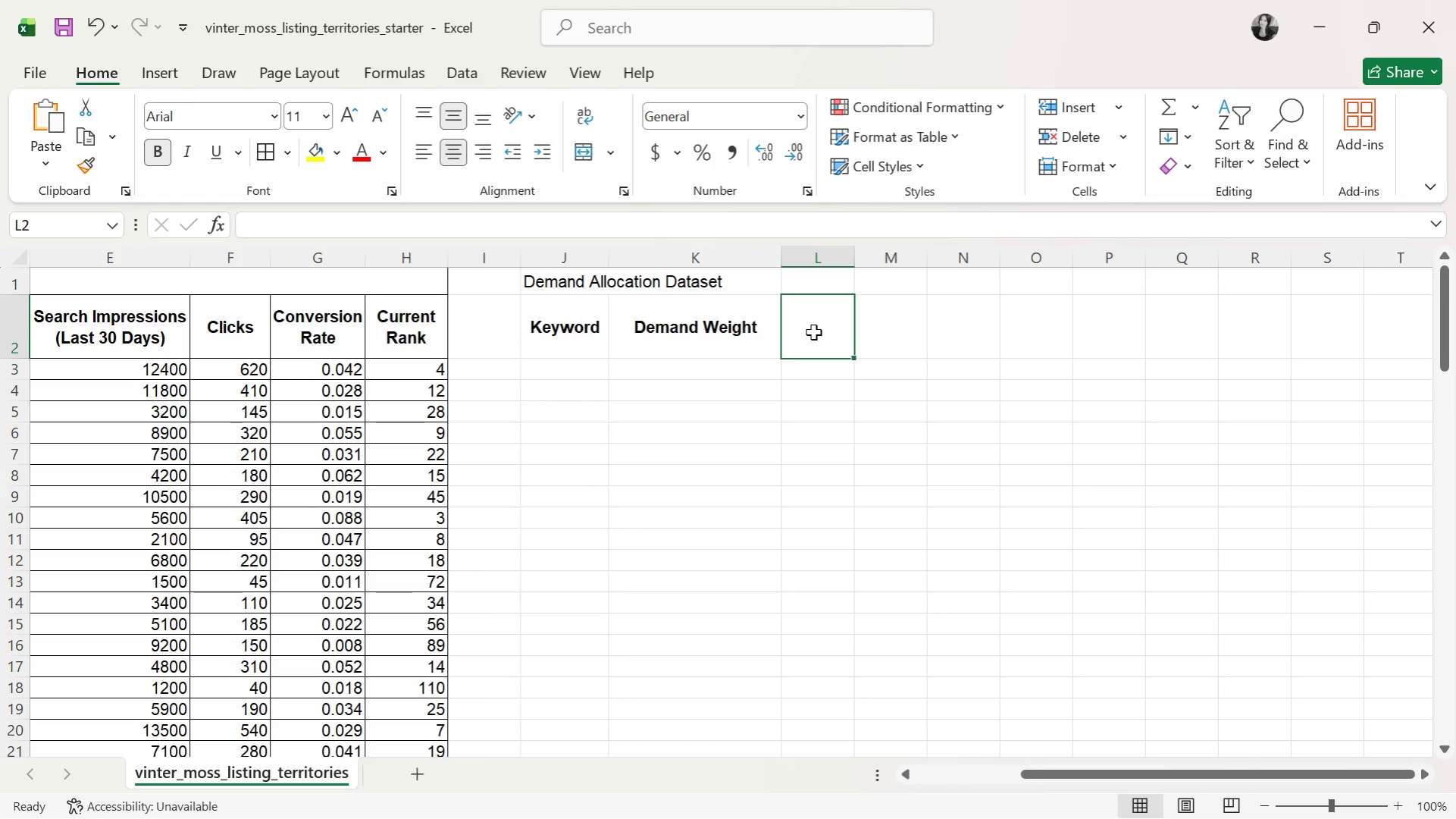 
left_click([813, 332])
 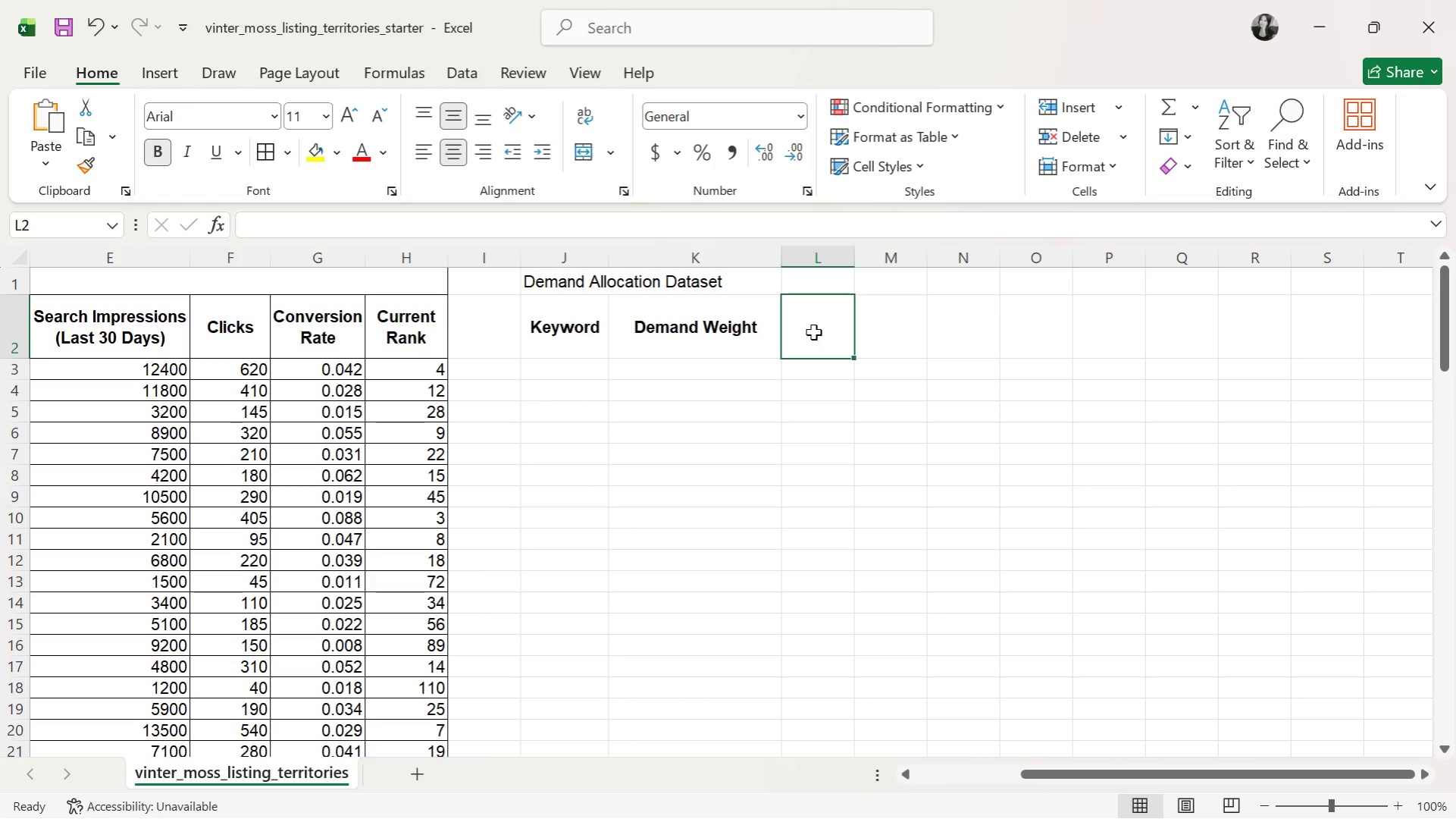 
type(Internal c)
key(Backspace)
type(Competing Listings)
 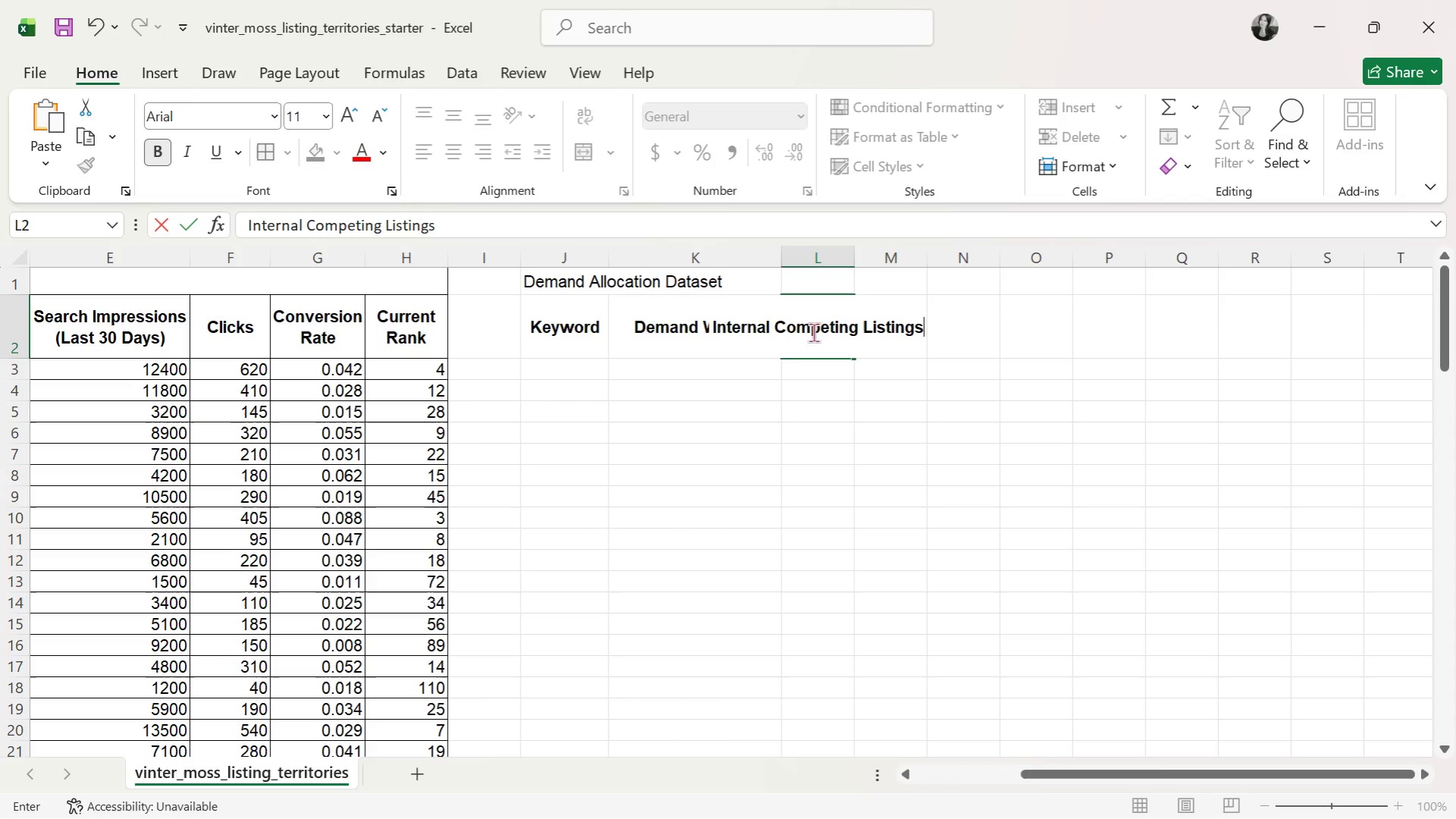 
key(ArrowRight)
 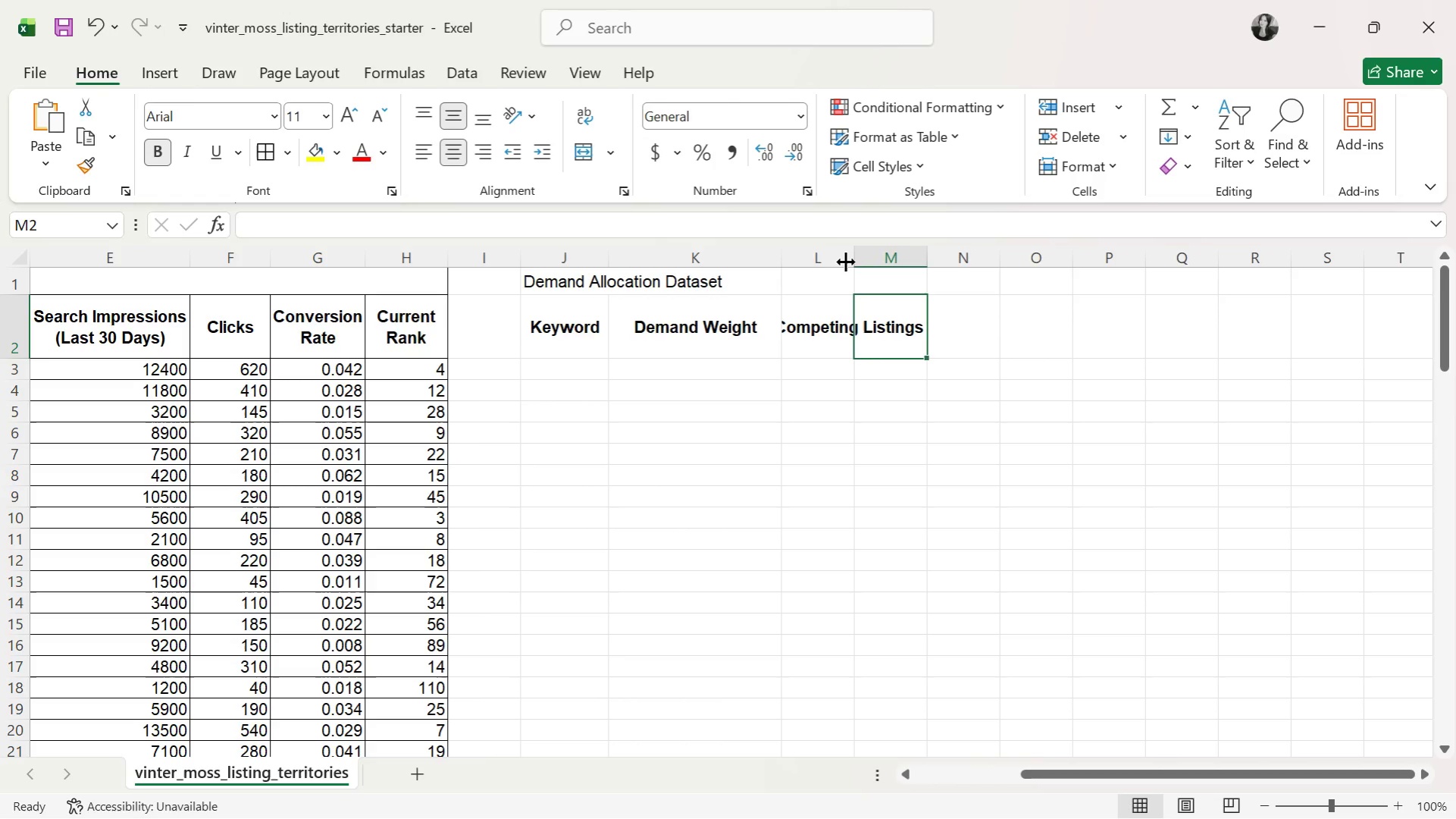 
double_click([856, 256])
 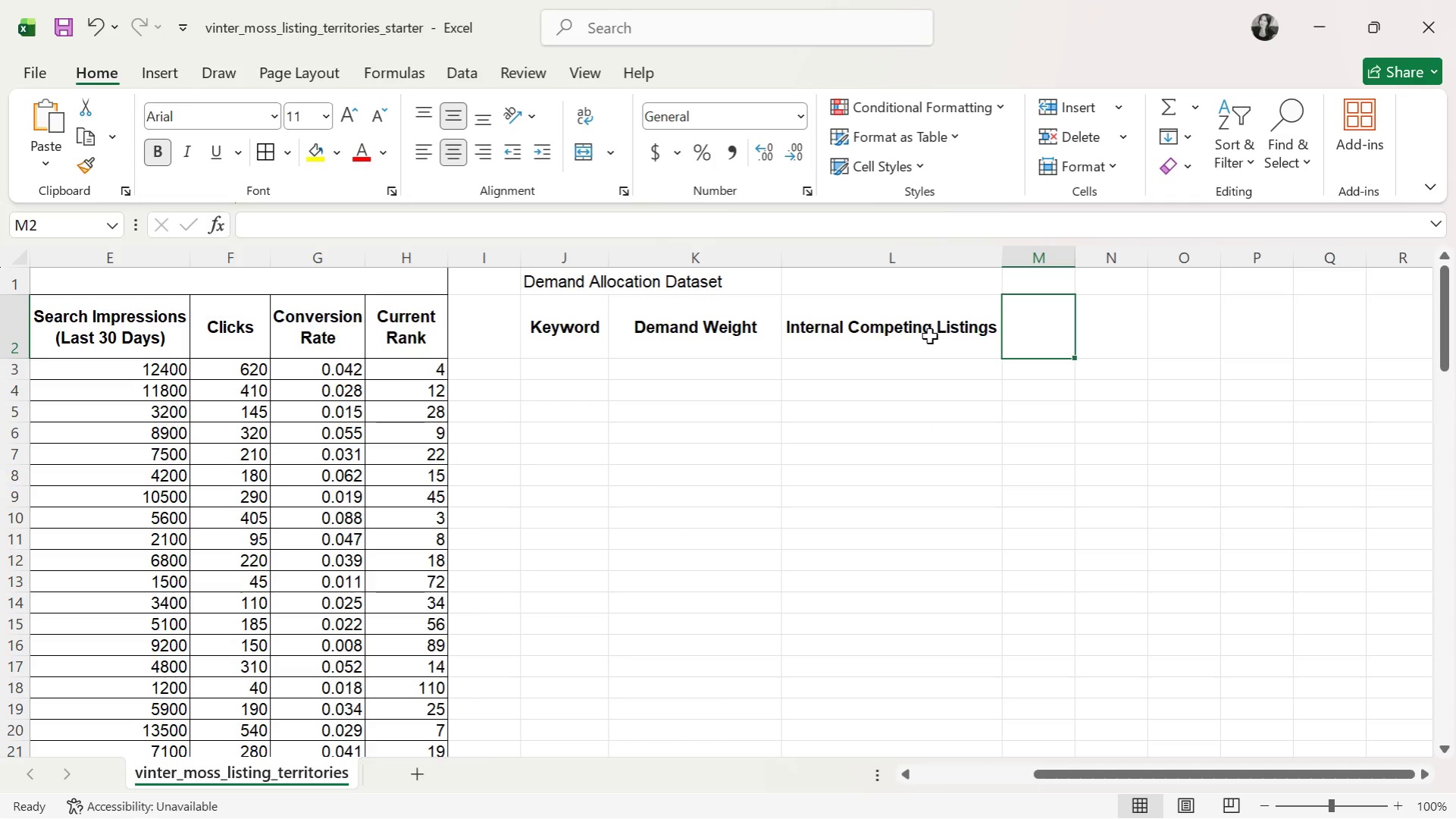 
left_click([929, 336])
 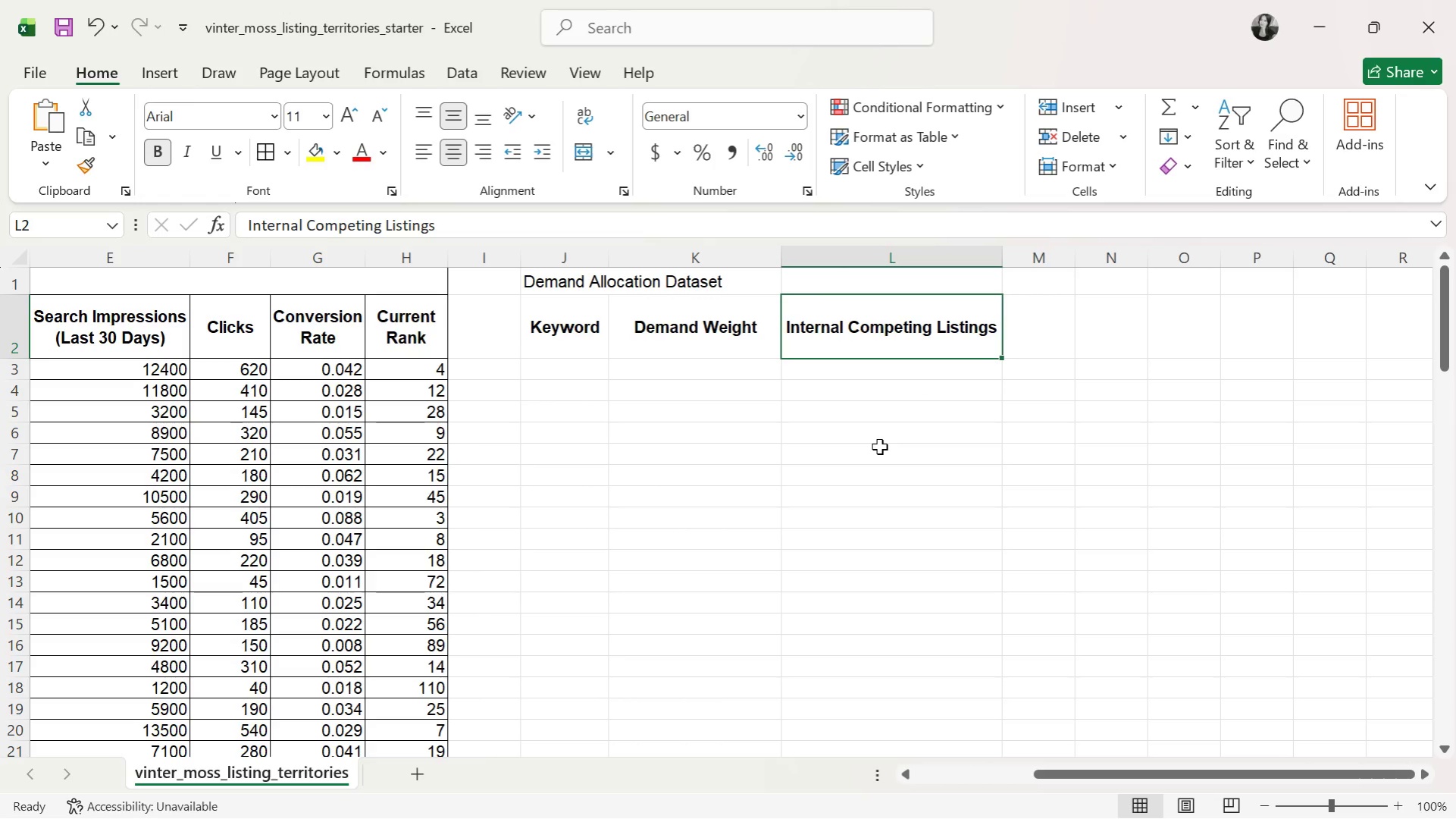 
wait(9.94)
 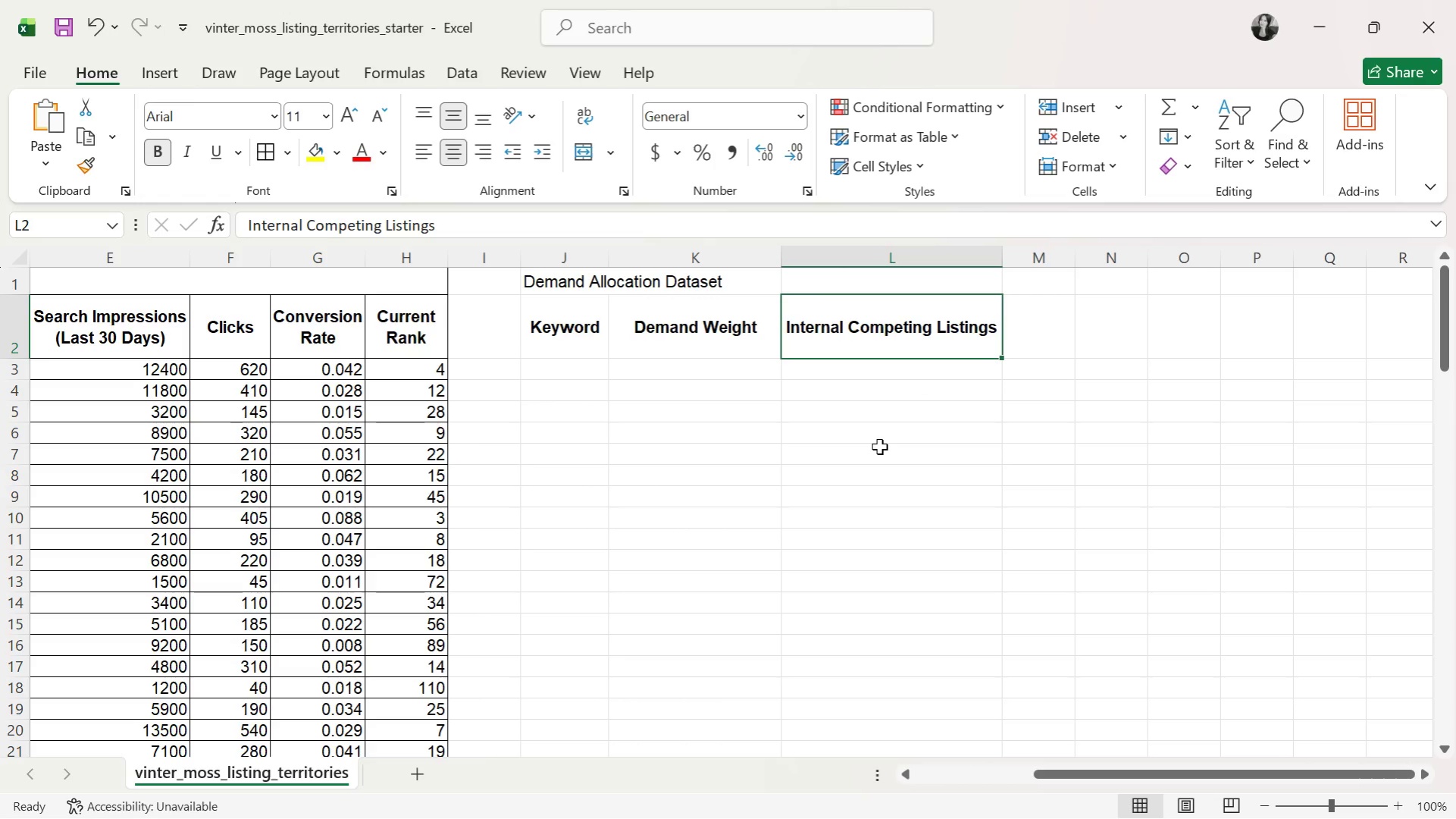 
left_click([1041, 344])
 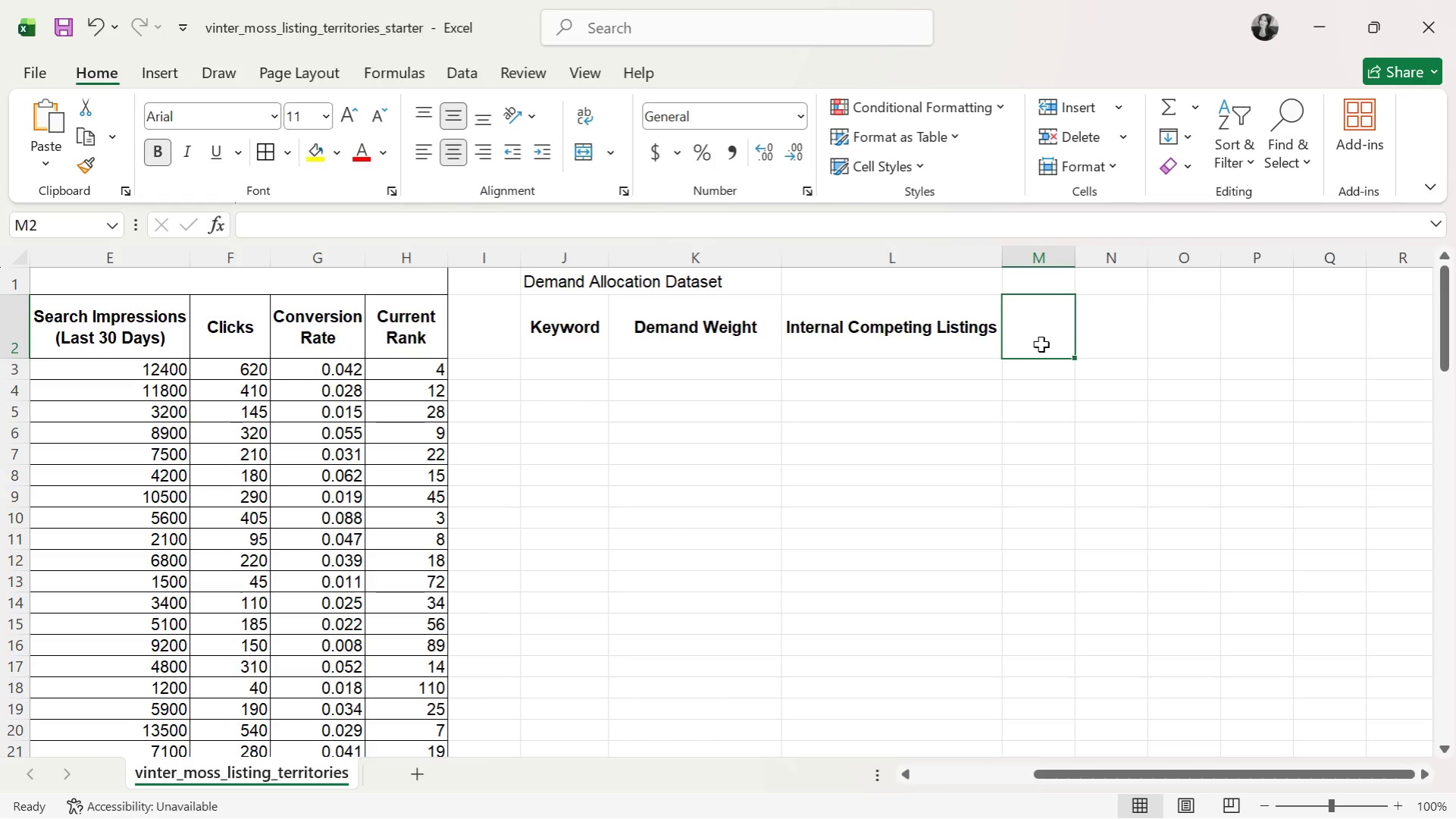 
wait(9.39)
 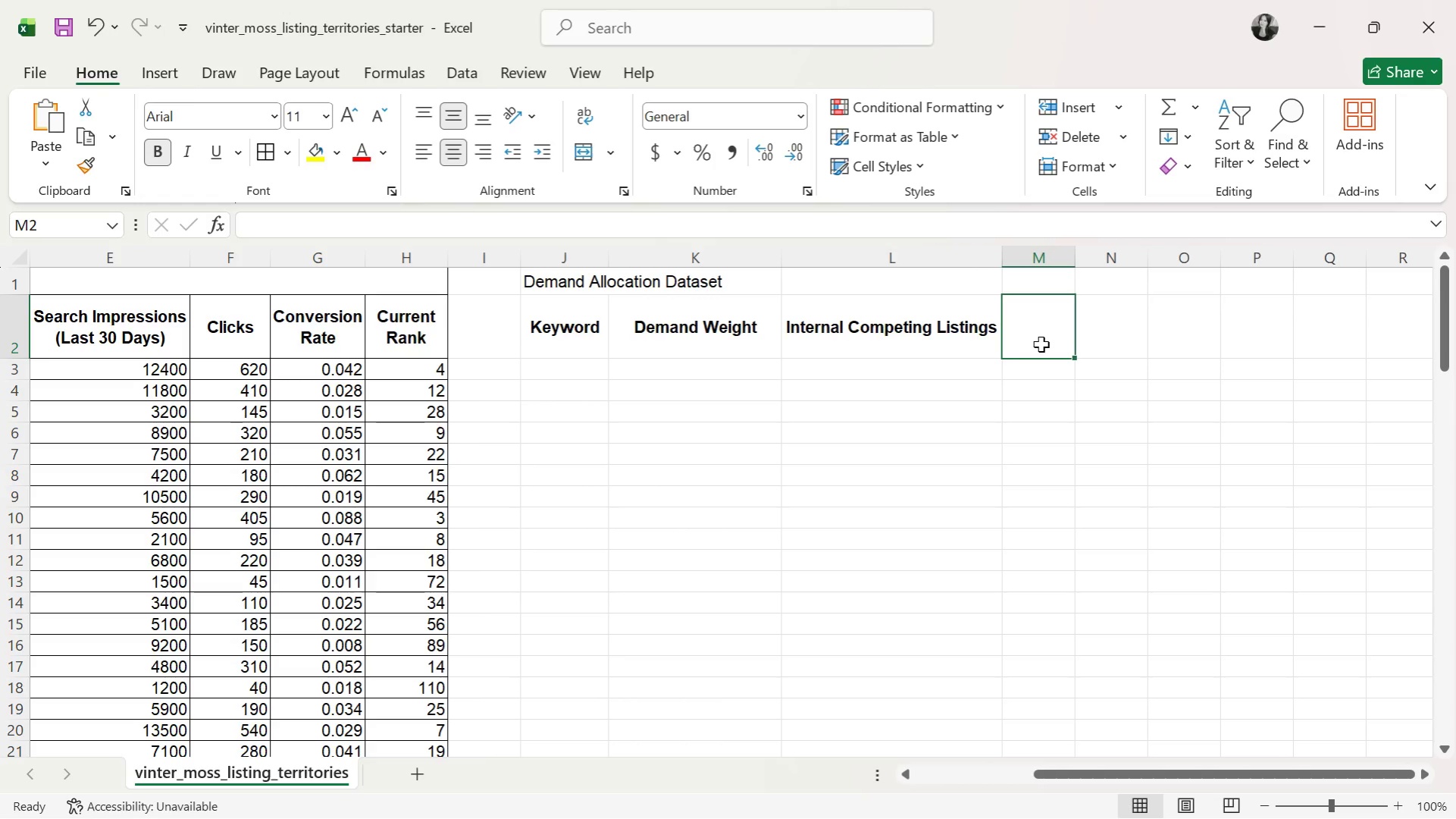 
key(Alt+Tab)